 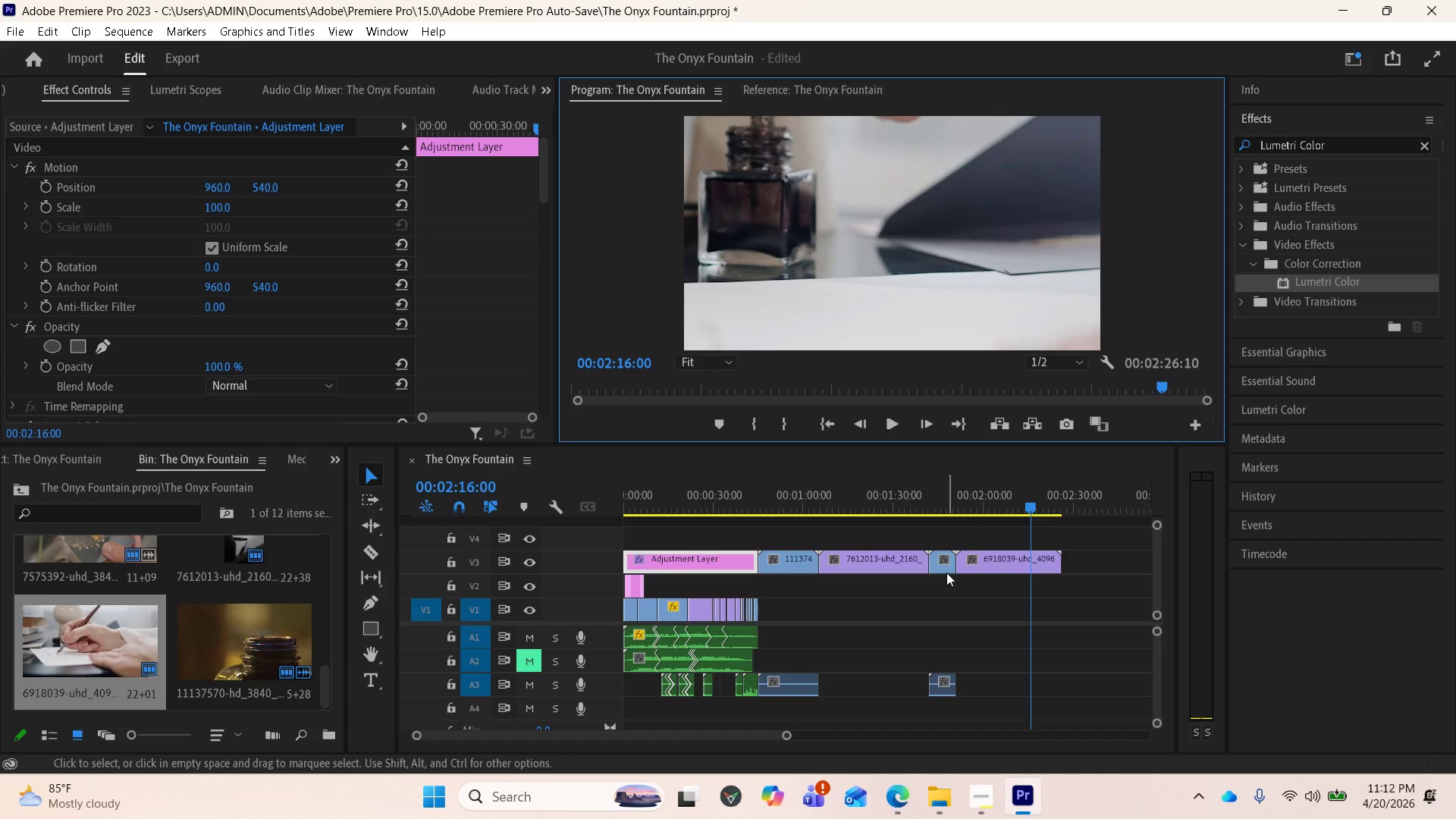 
left_click([827, 423])
 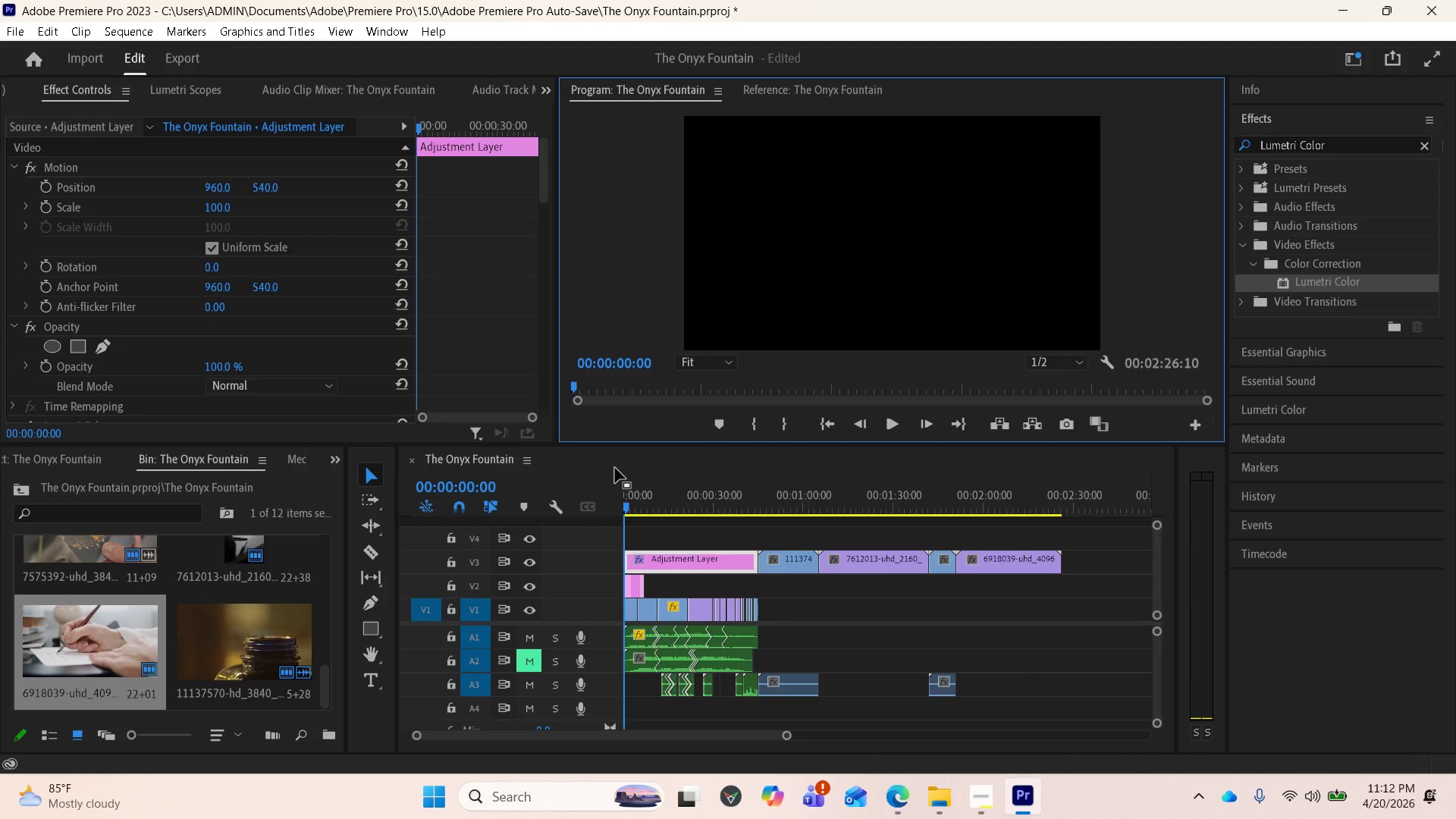 
left_click_drag(start_coordinate=[623, 500], to_coordinate=[632, 501])
 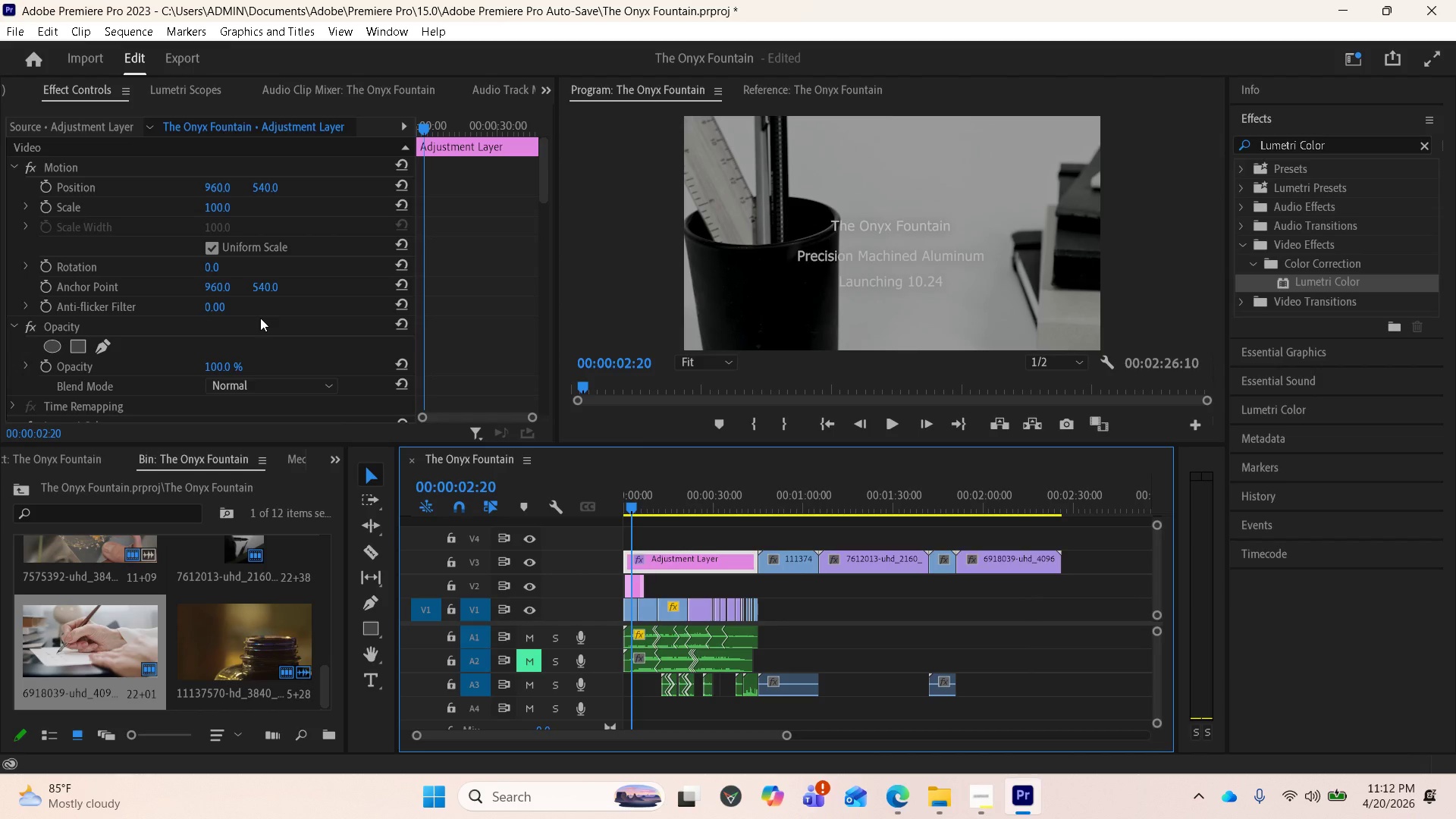 
scroll: coordinate [355, 393], scroll_direction: down, amount: 26.0
 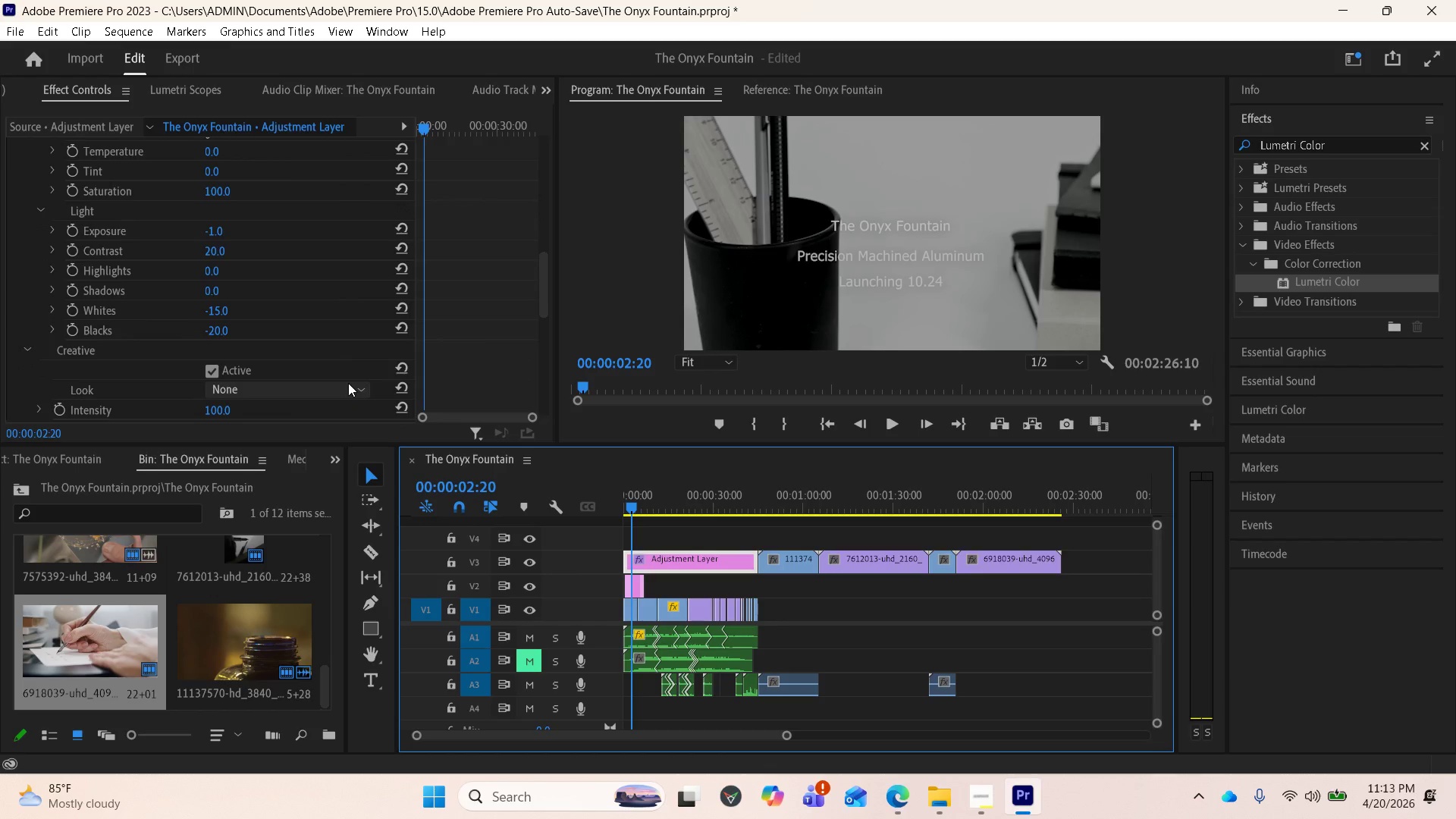 
left_click([348, 383])
 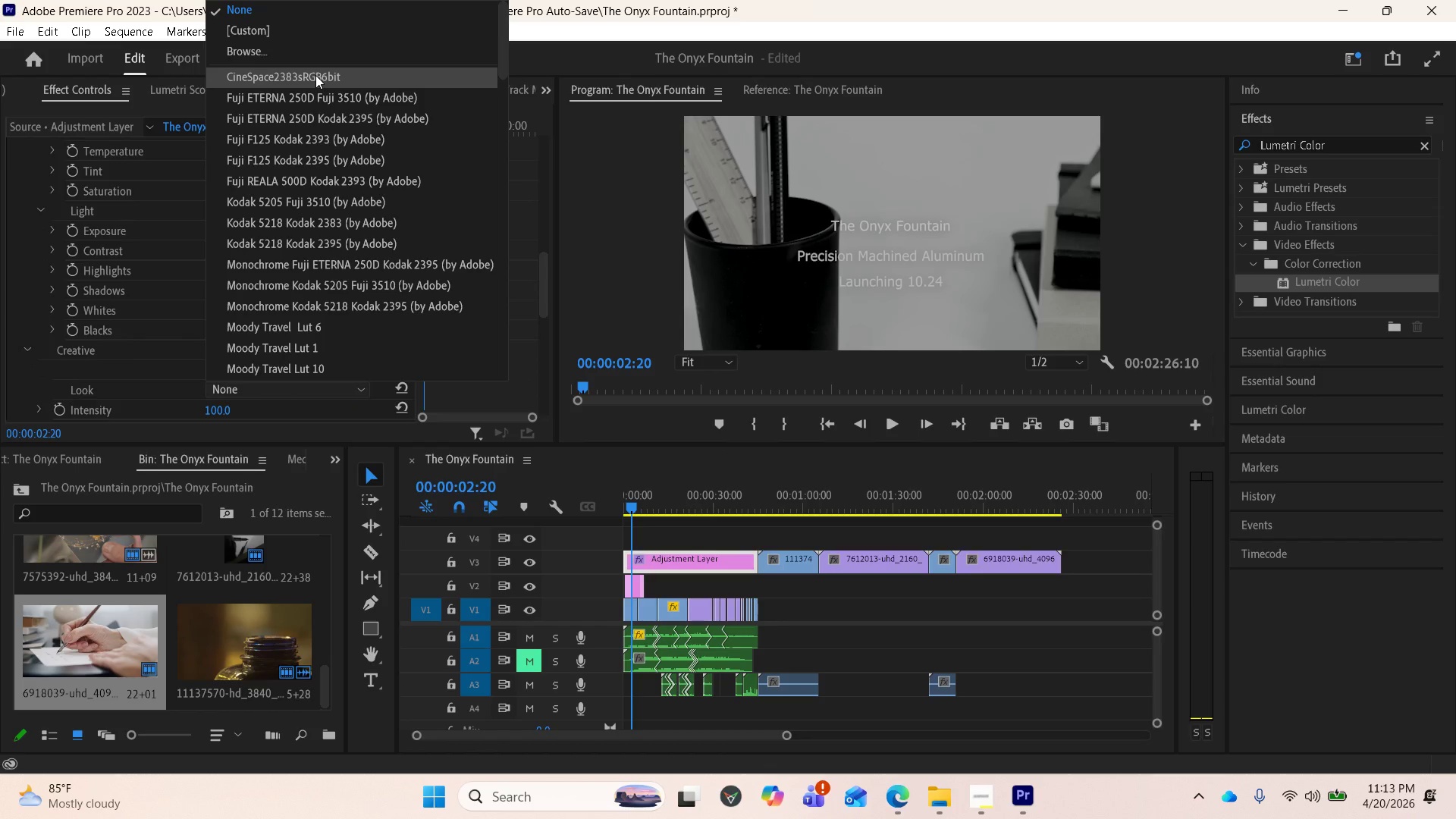 
left_click([312, 78])
 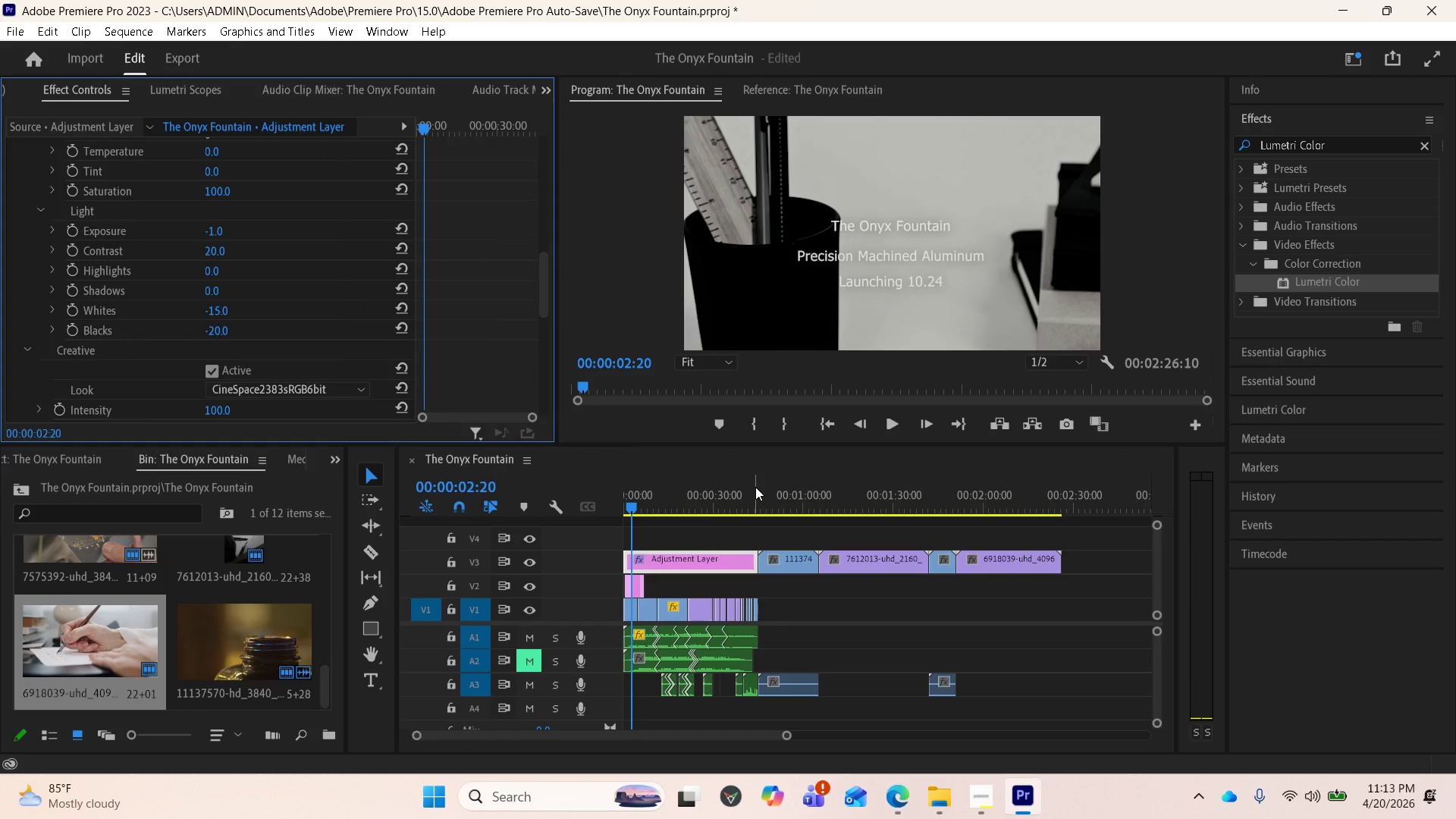 
key(Space)
 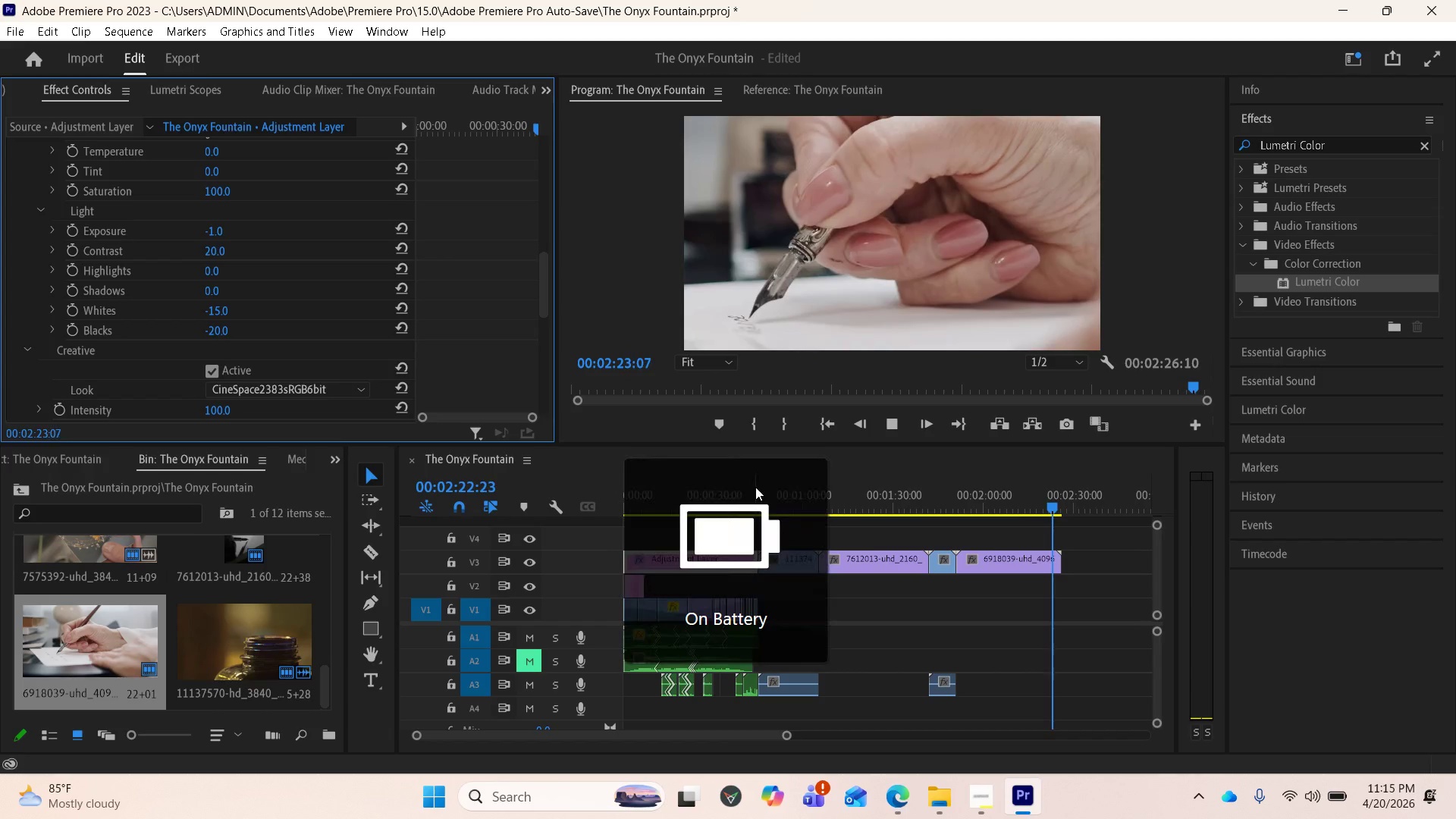 
wait(145.84)
 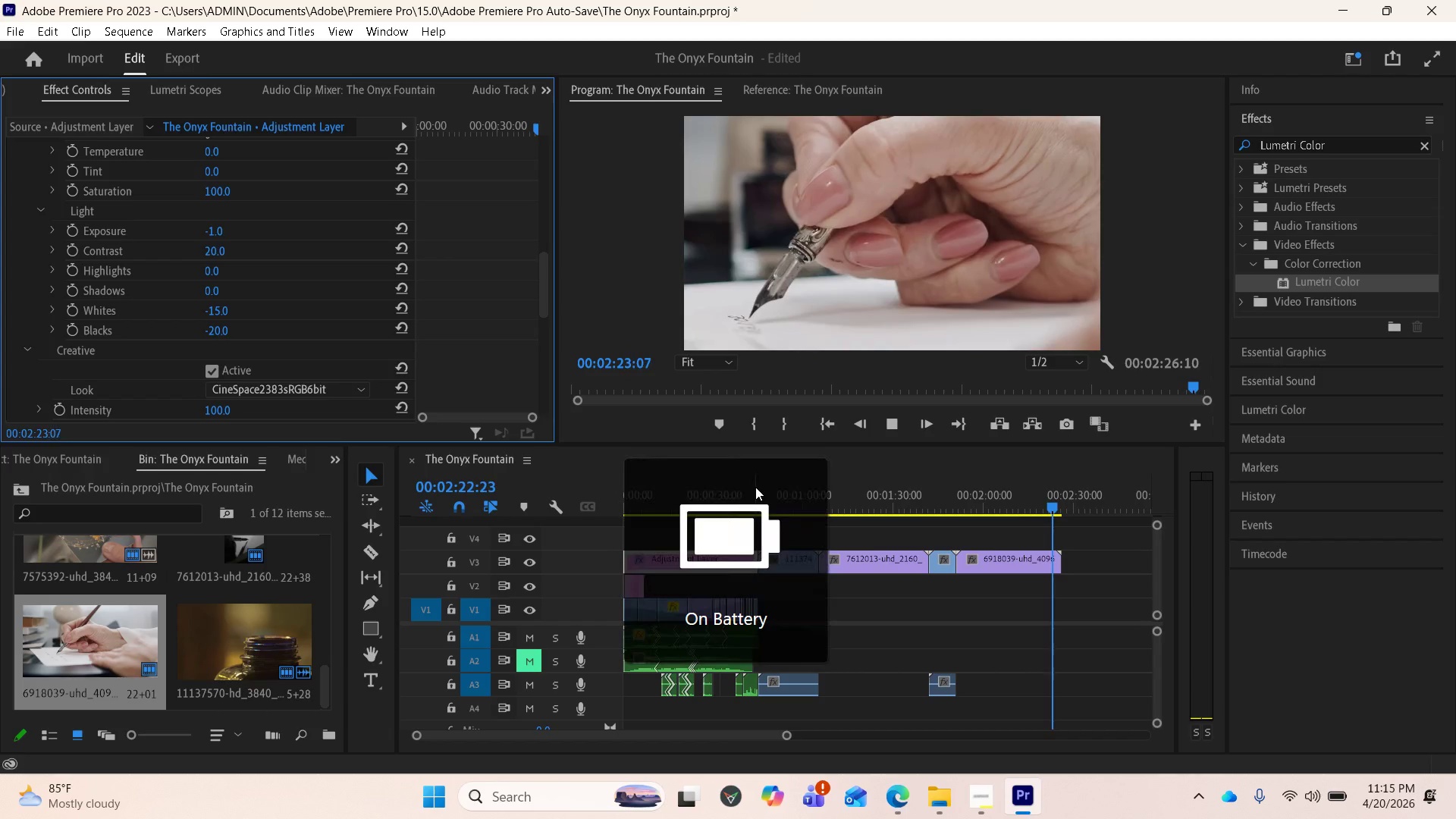 
key(Space)
 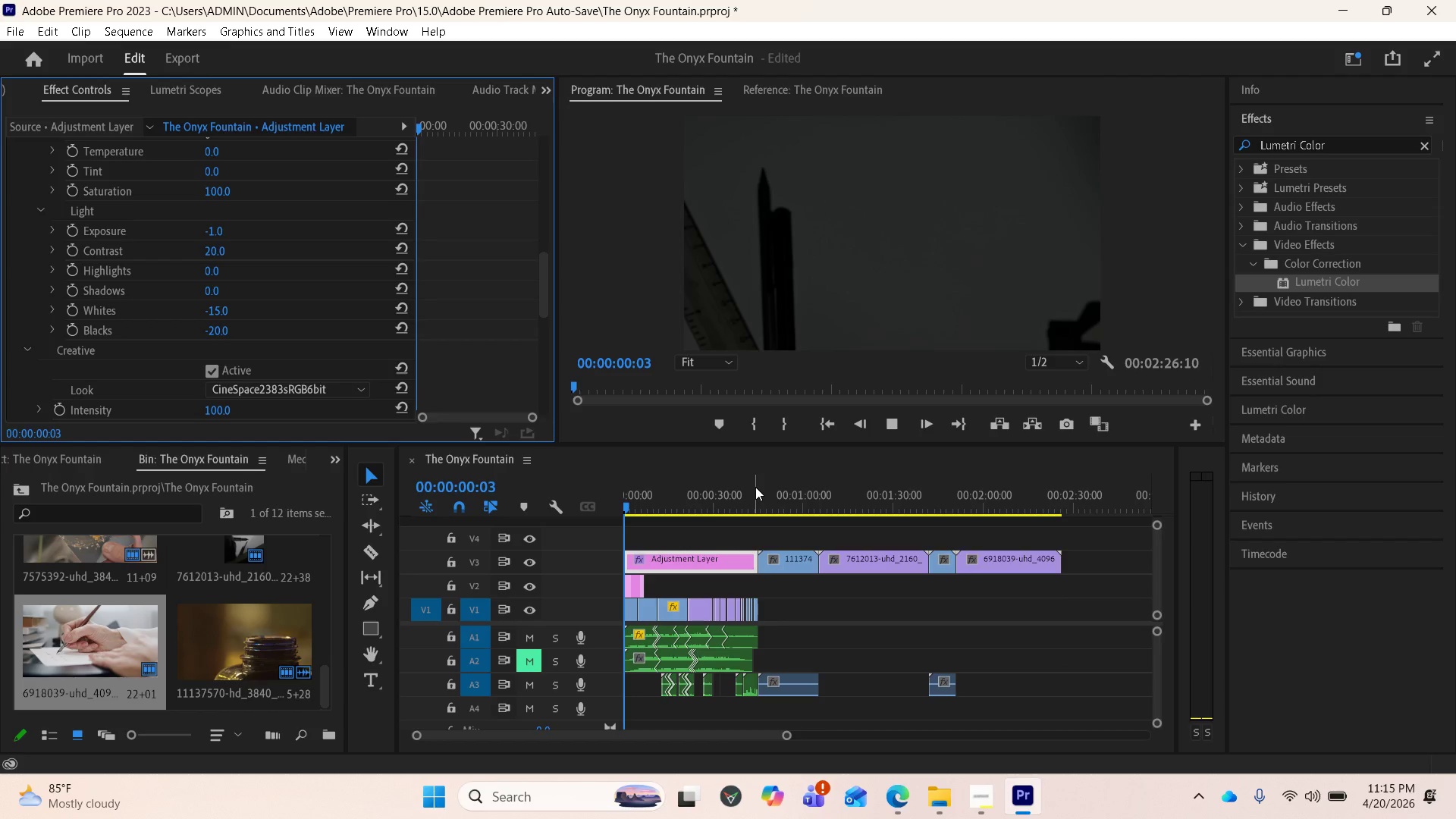 
key(Space)
 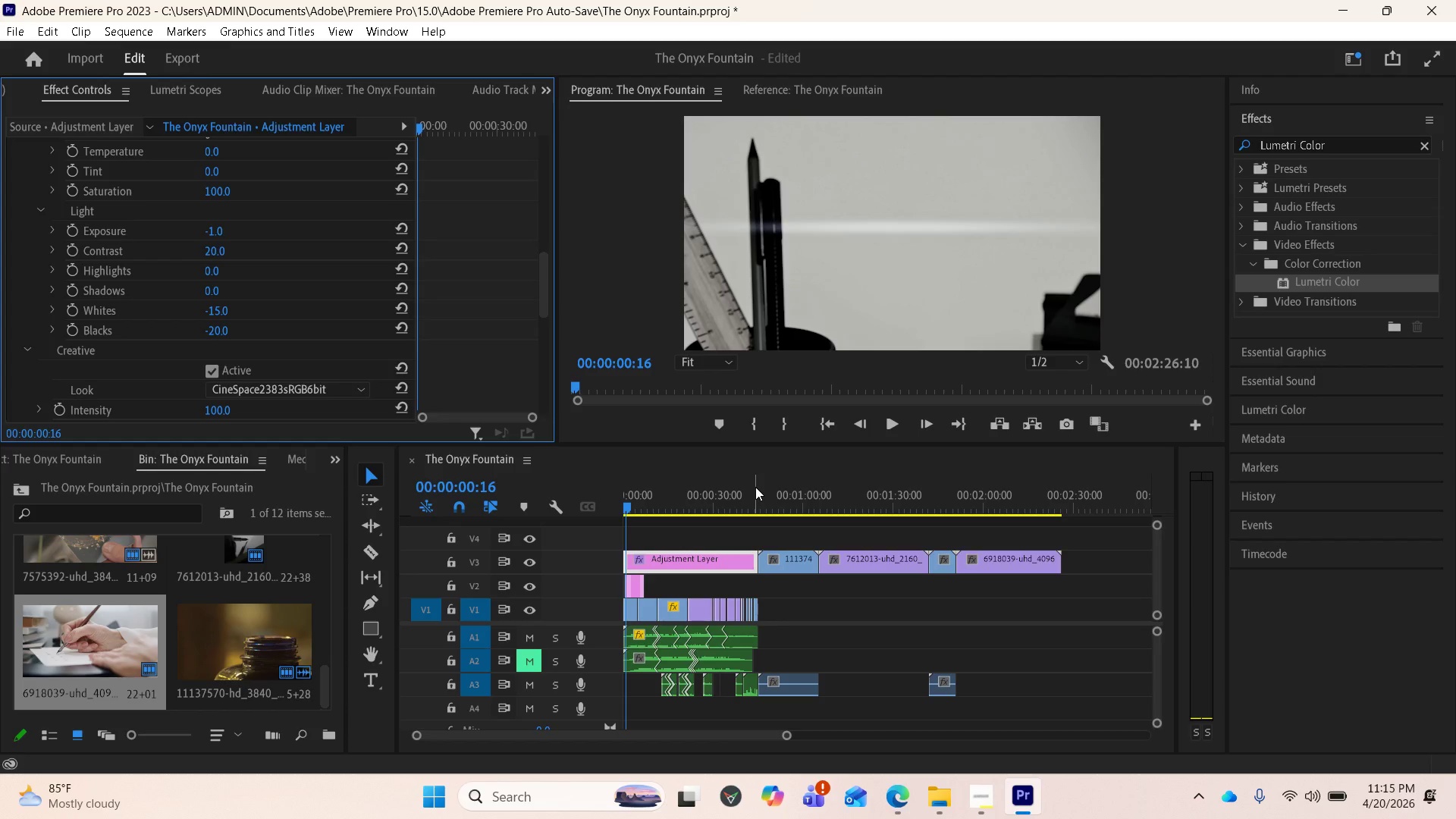 
wait(24.19)
 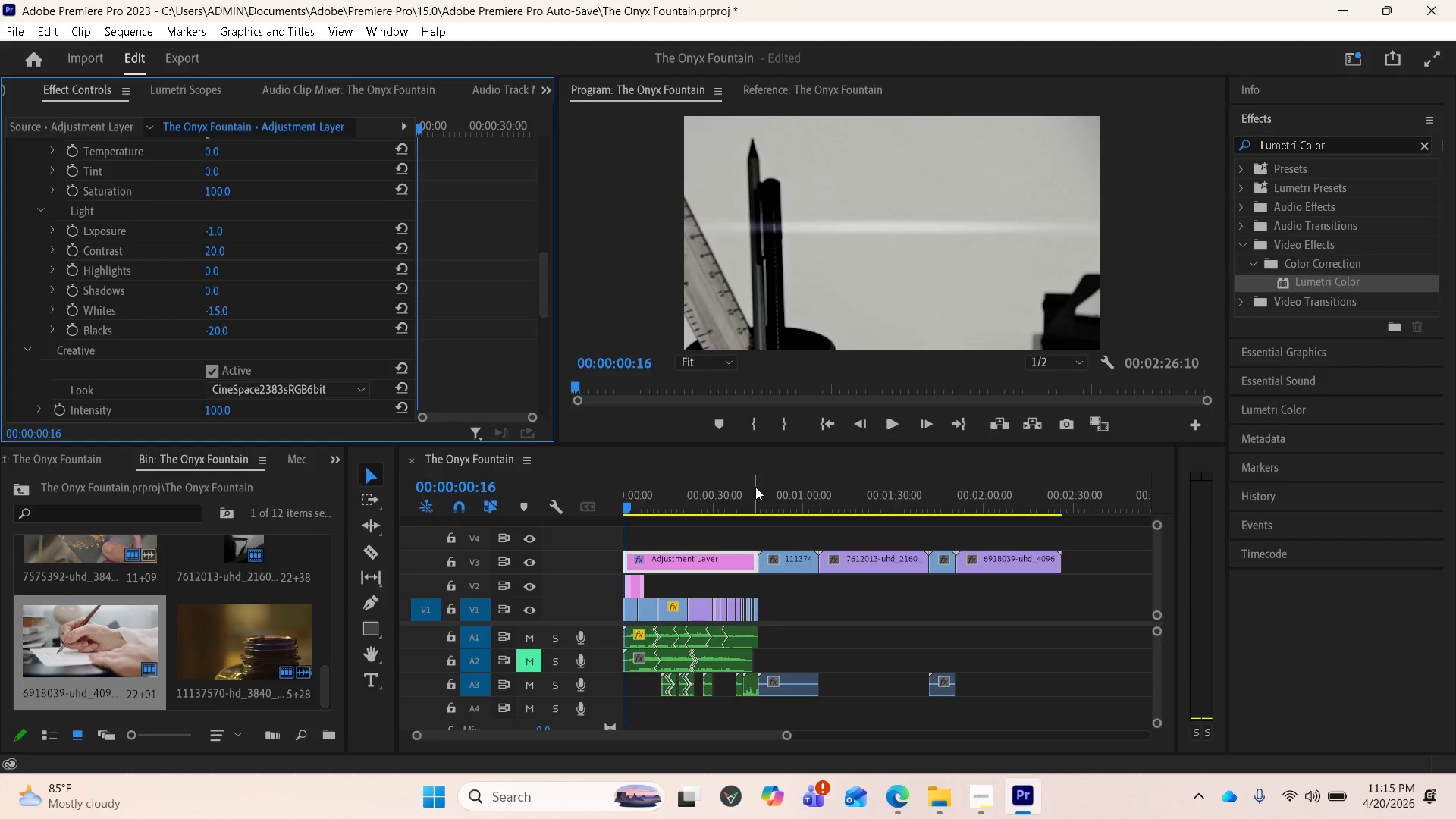 
left_click([985, 804])